 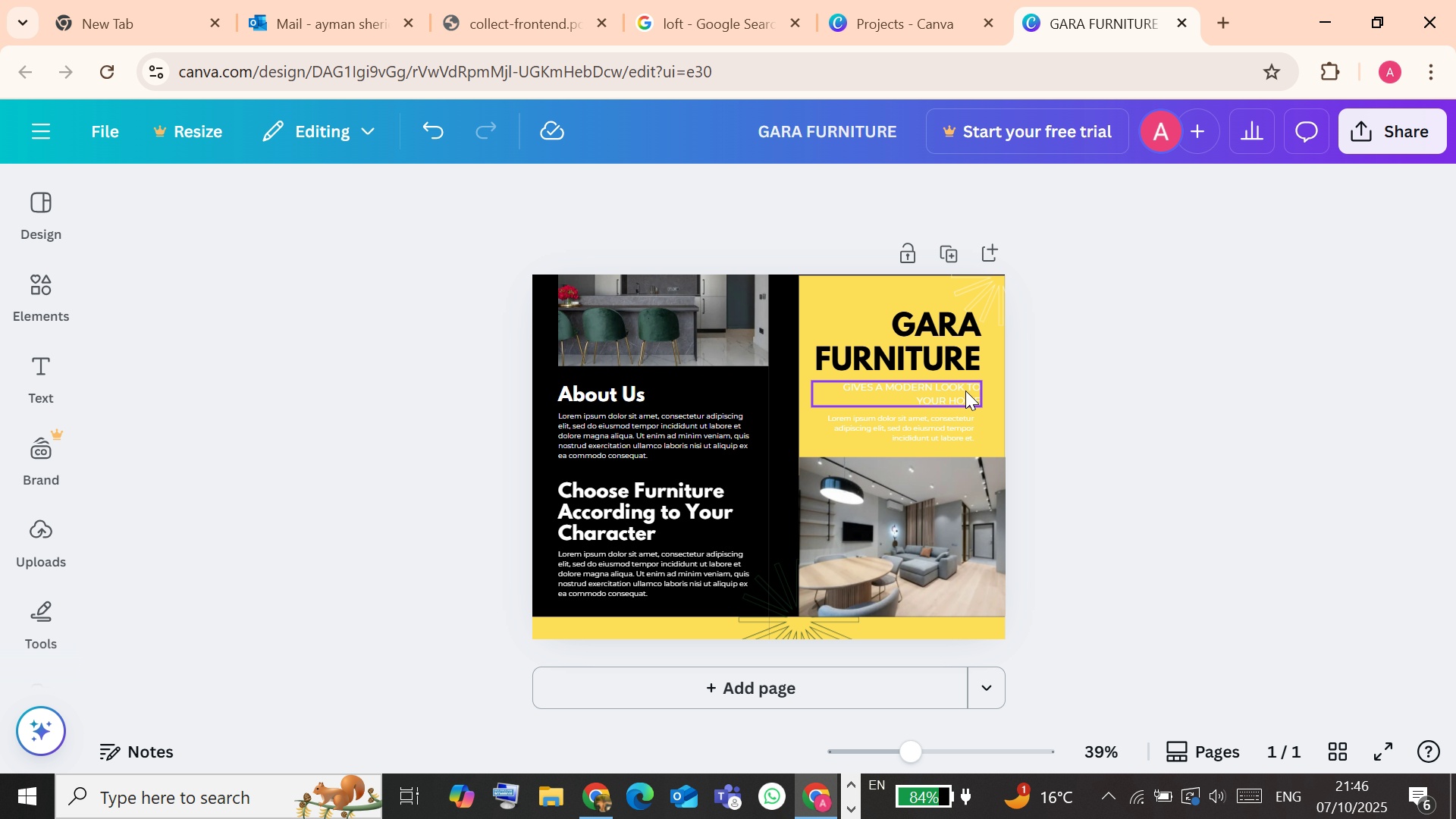 
double_click([970, 400])
 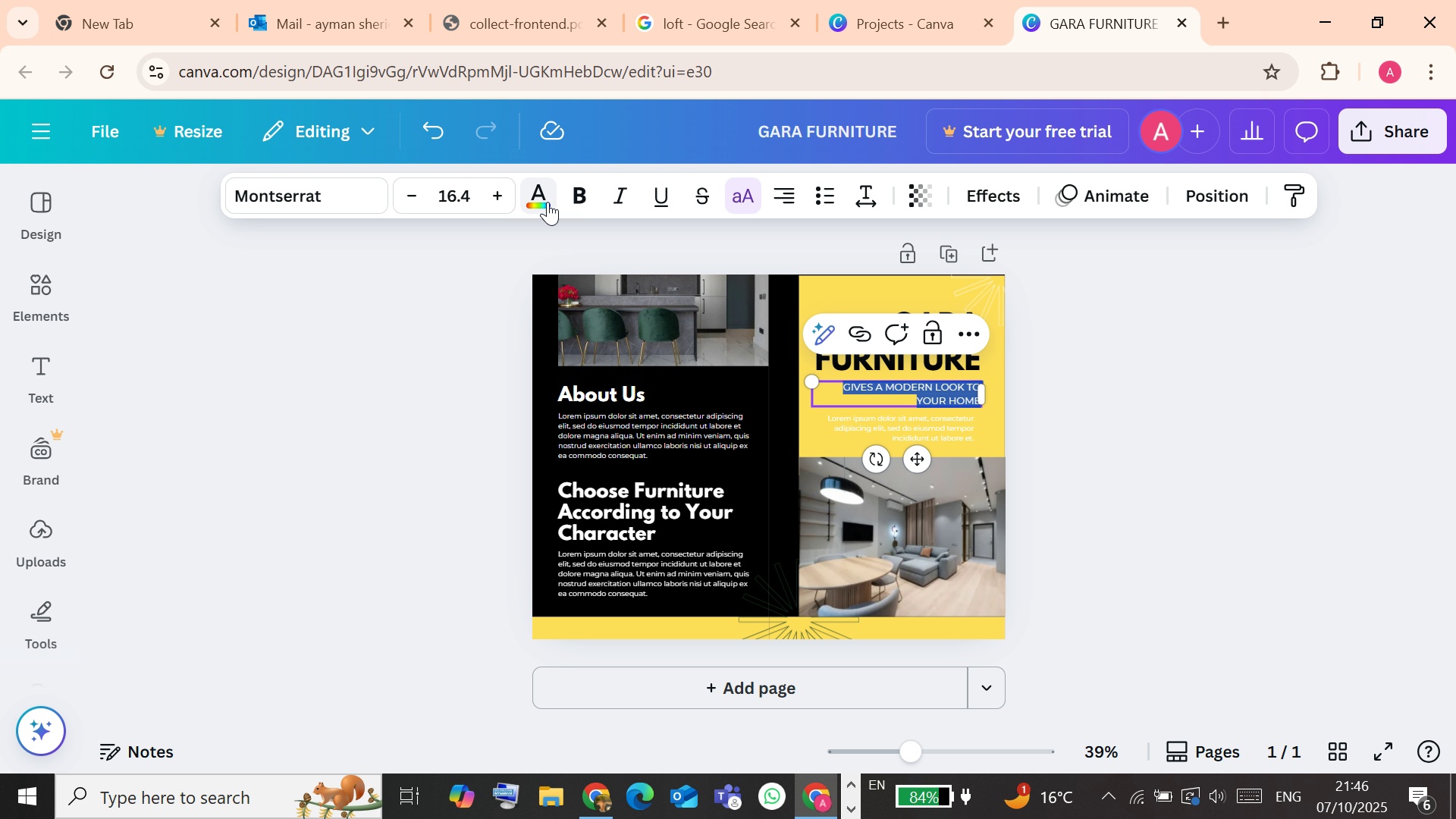 
left_click([541, 199])
 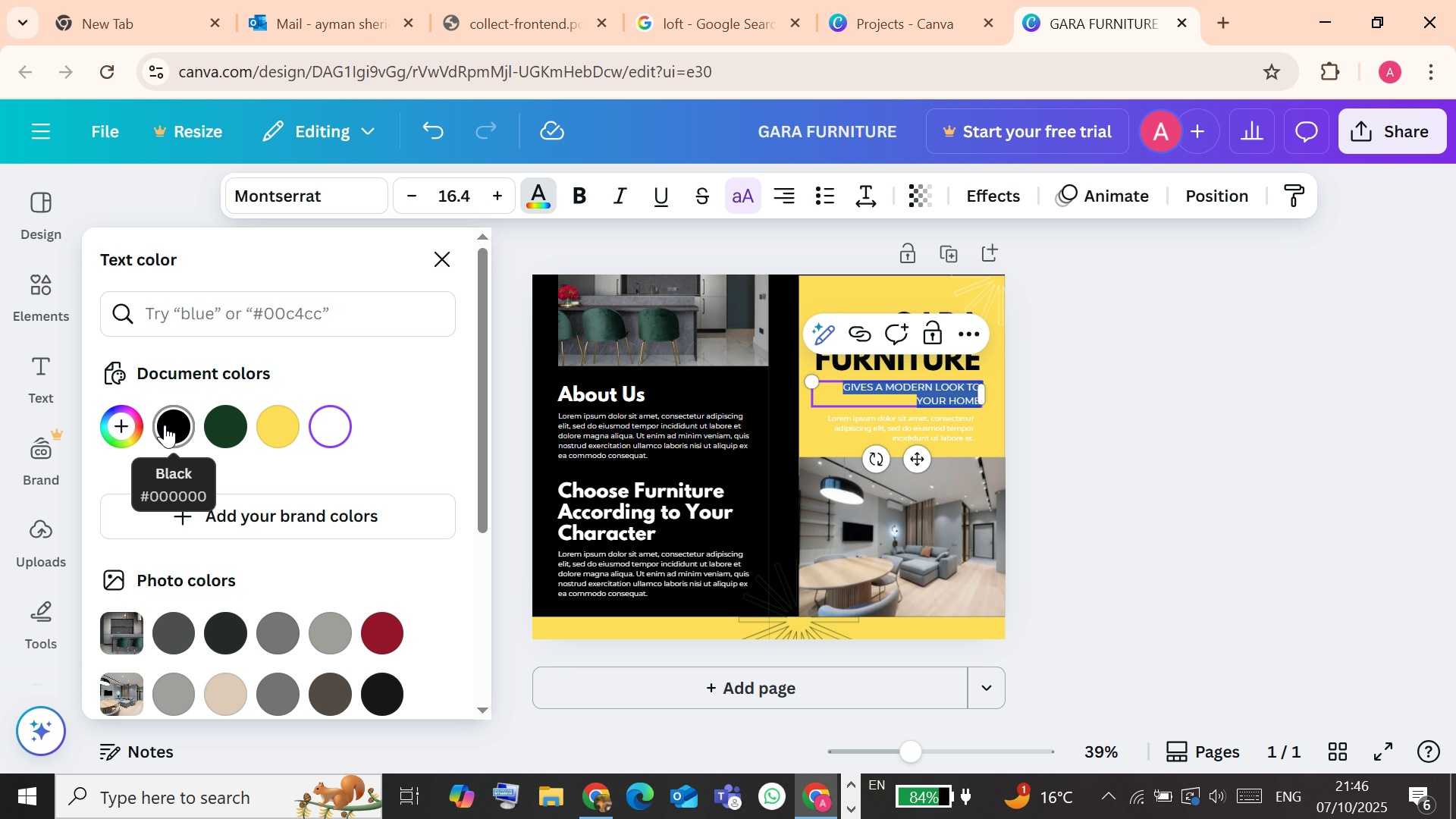 
left_click([166, 423])
 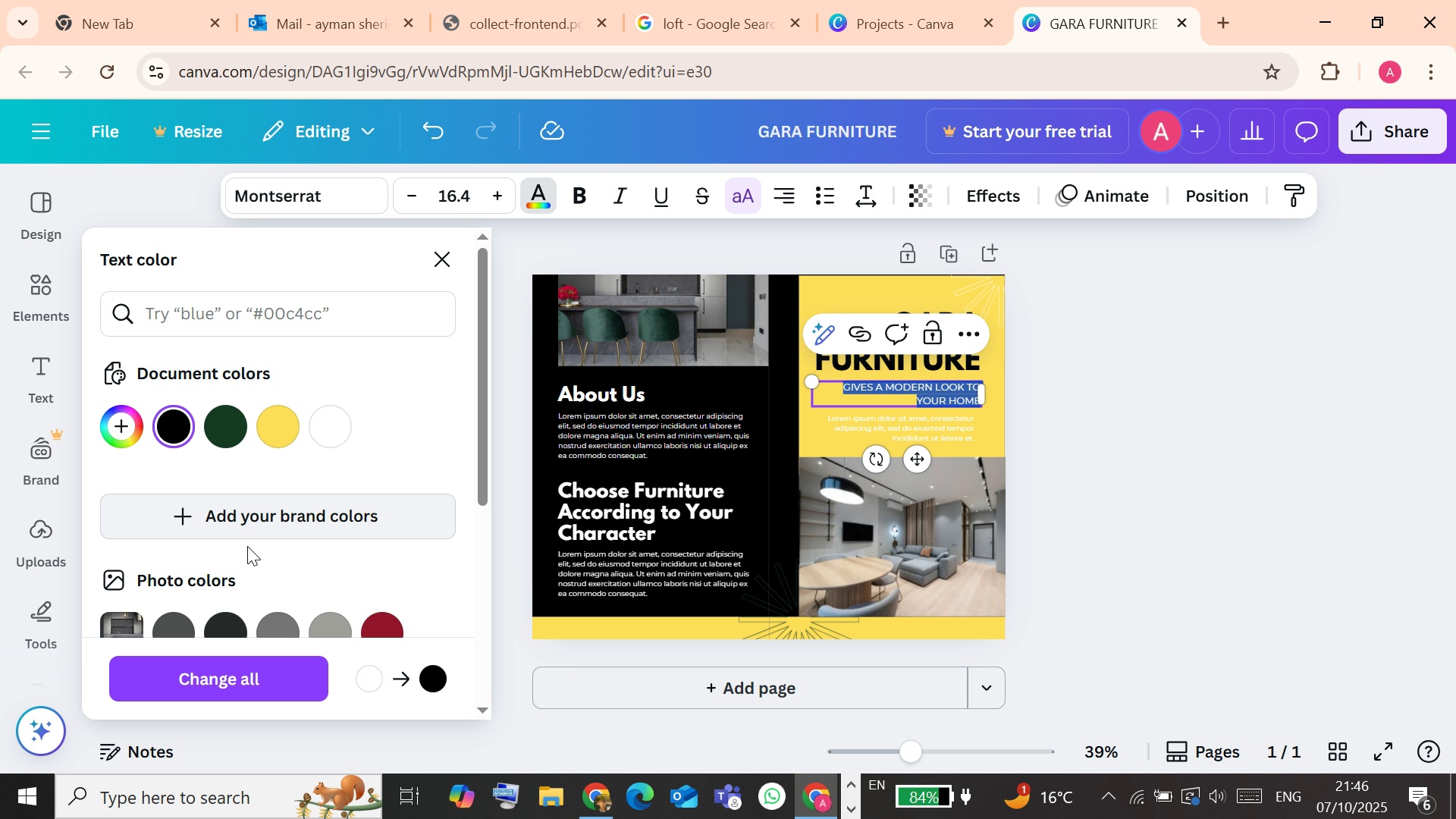 
scroll: coordinate [259, 568], scroll_direction: down, amount: 3.0
 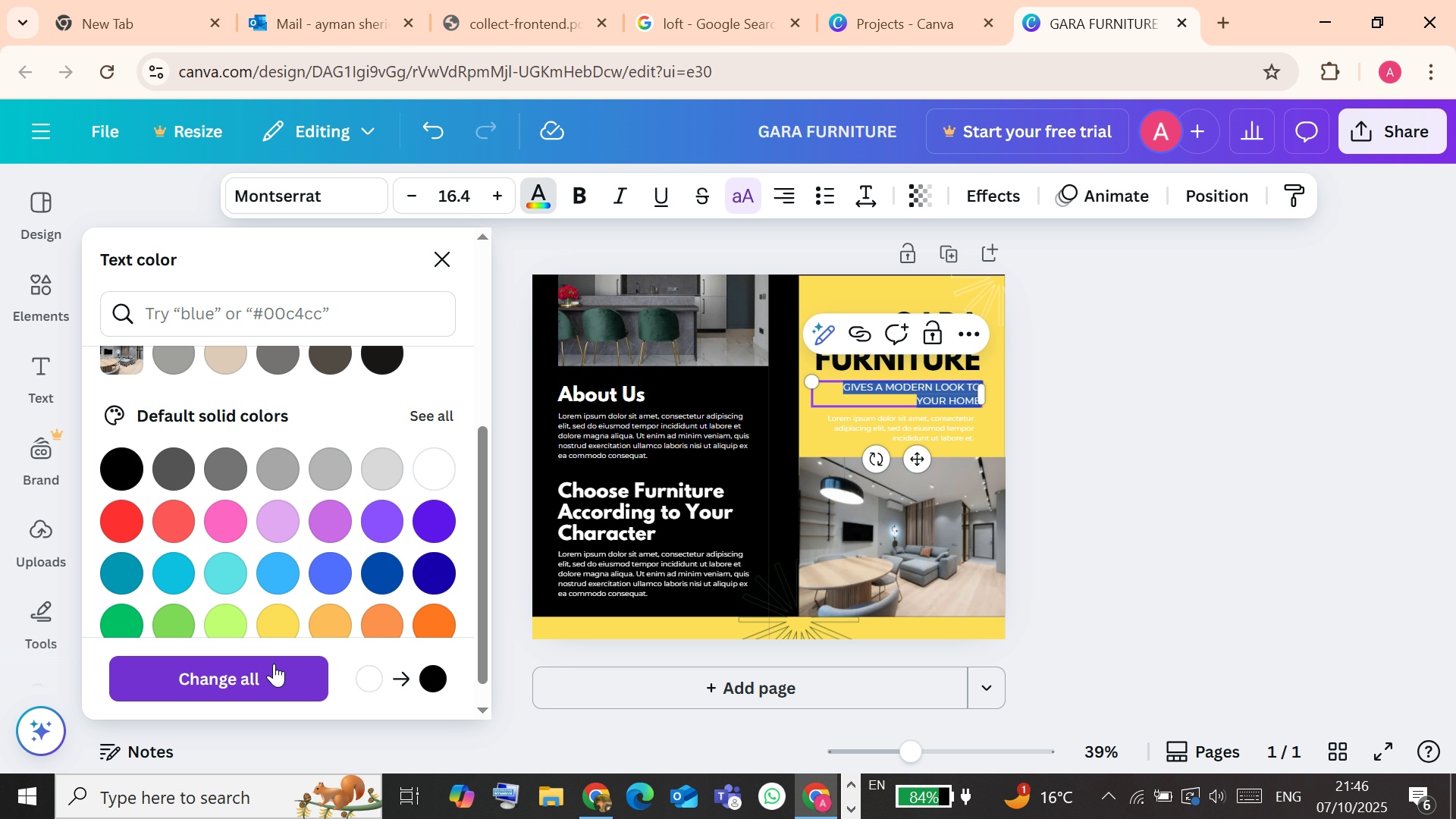 
left_click([274, 664])
 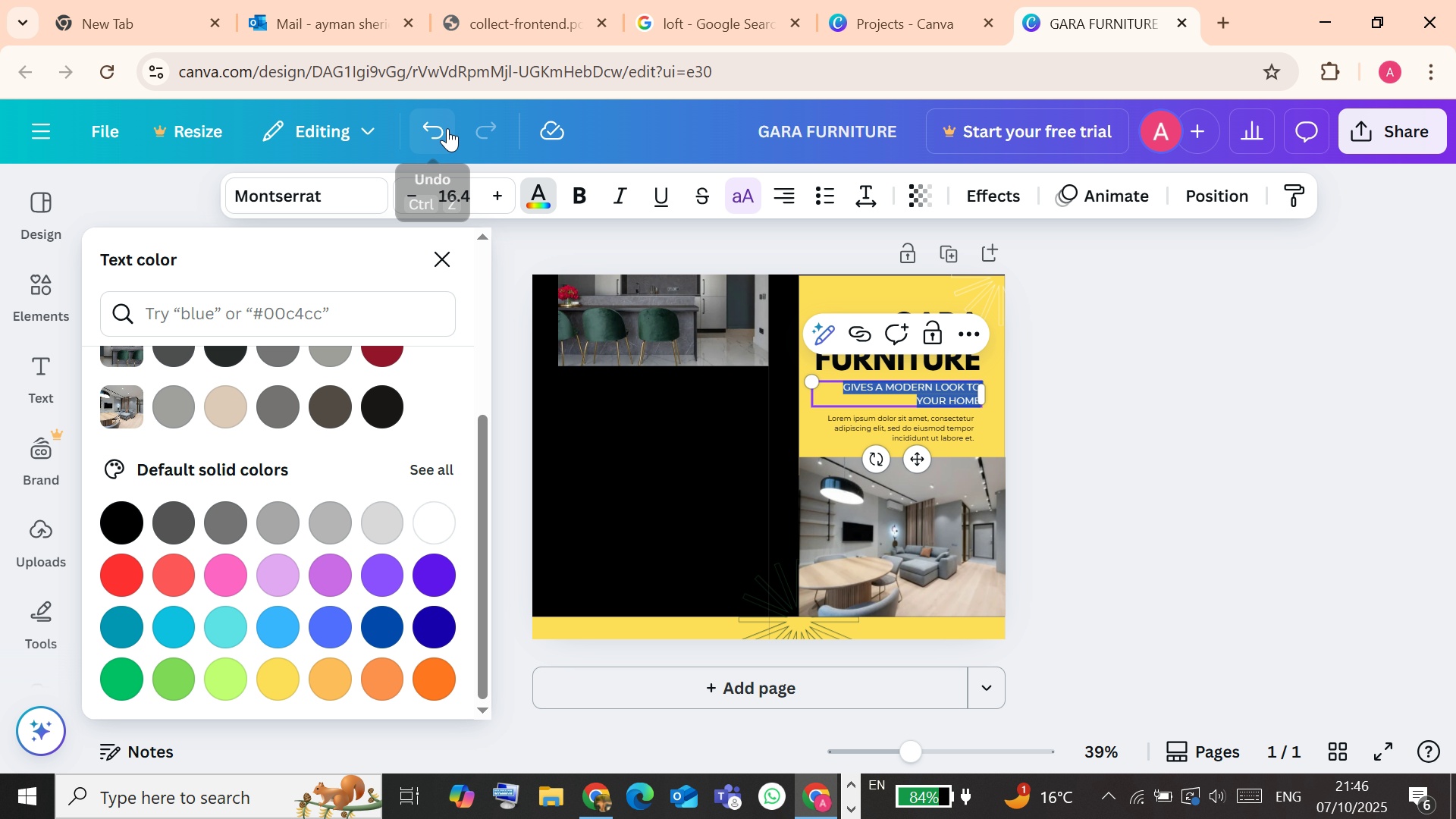 
left_click([447, 127])
 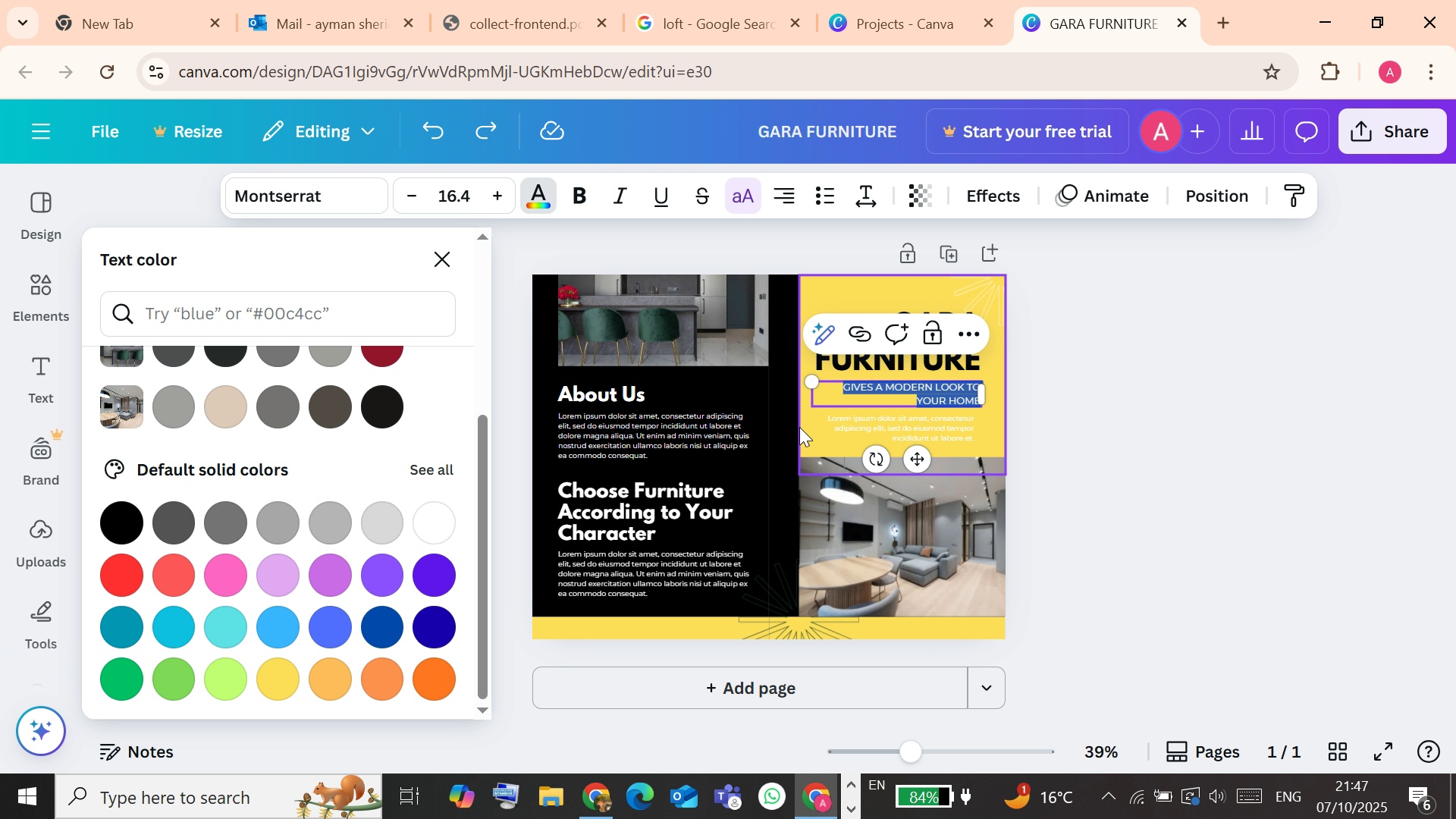 
left_click([805, 425])
 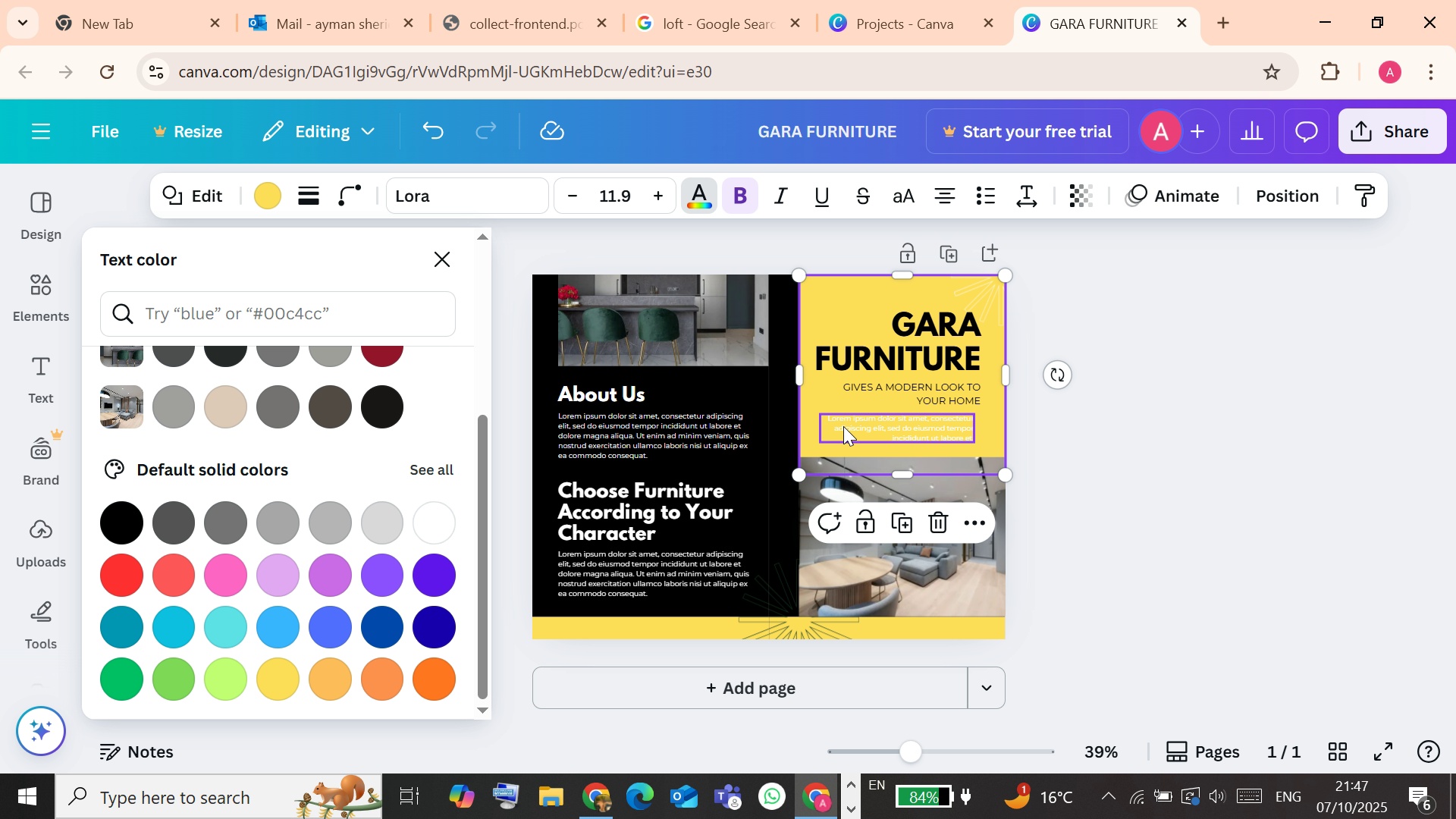 
mouse_move([921, 425])
 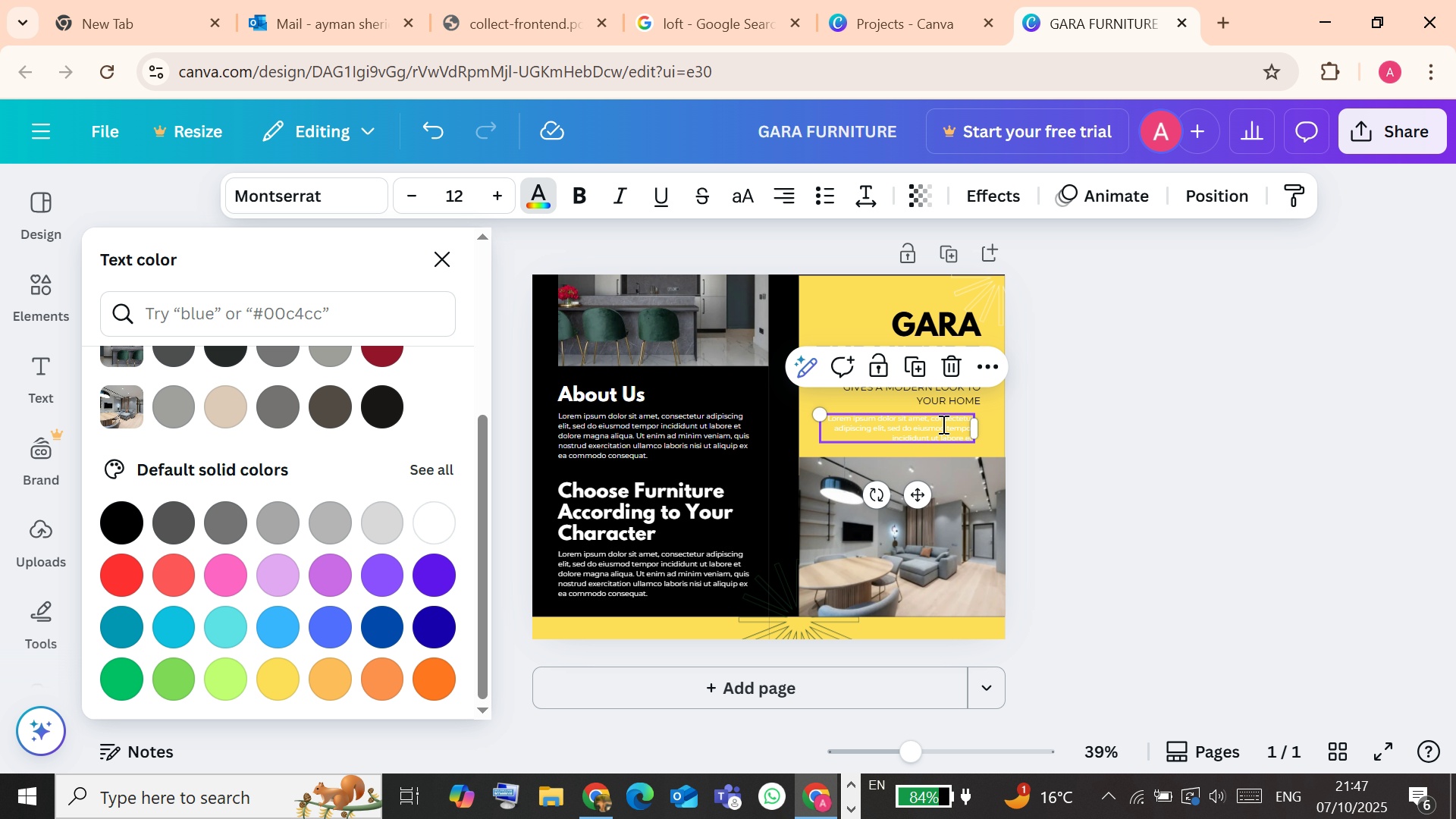 
left_click([942, 424])
 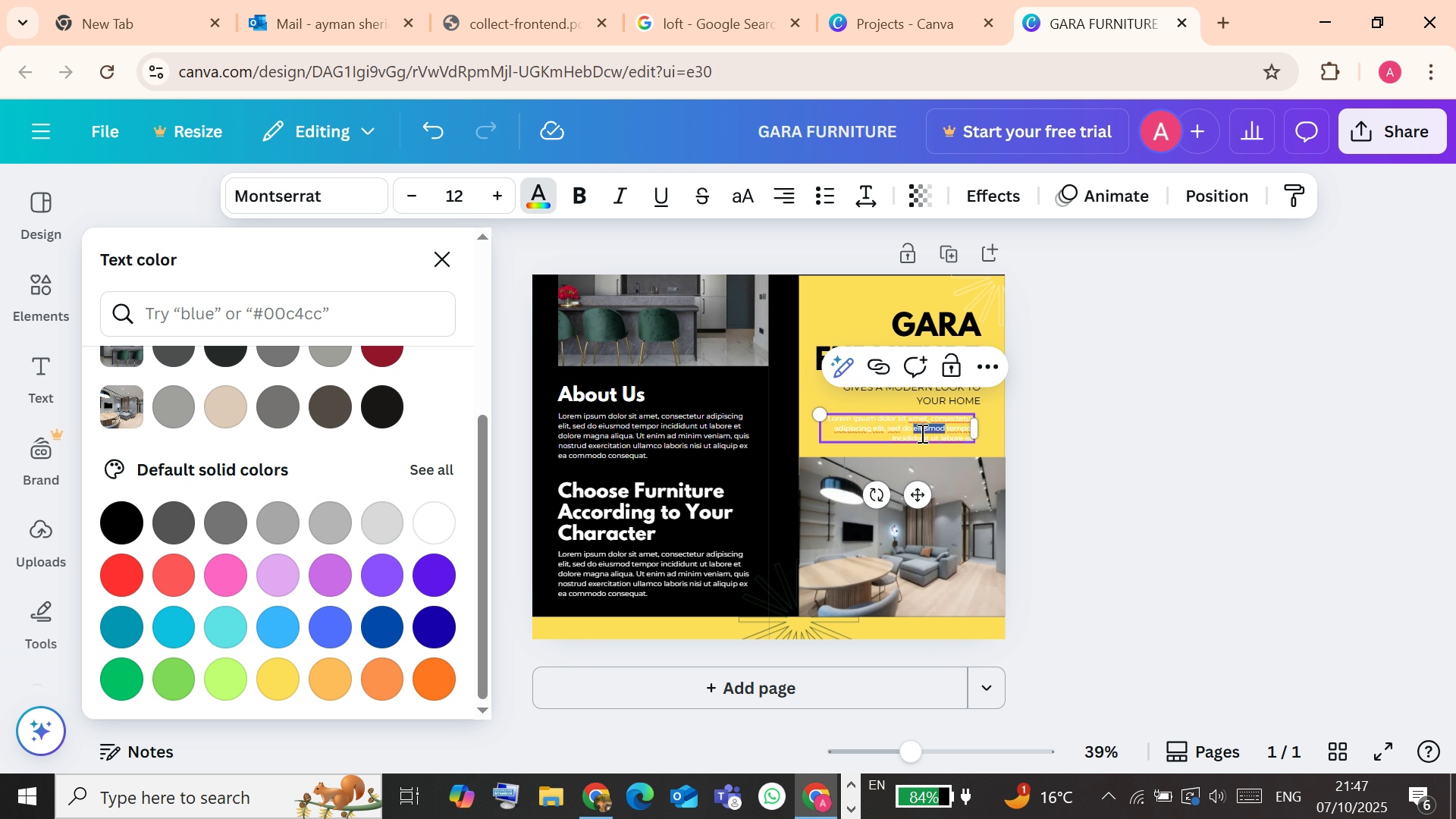 
triple_click([921, 433])
 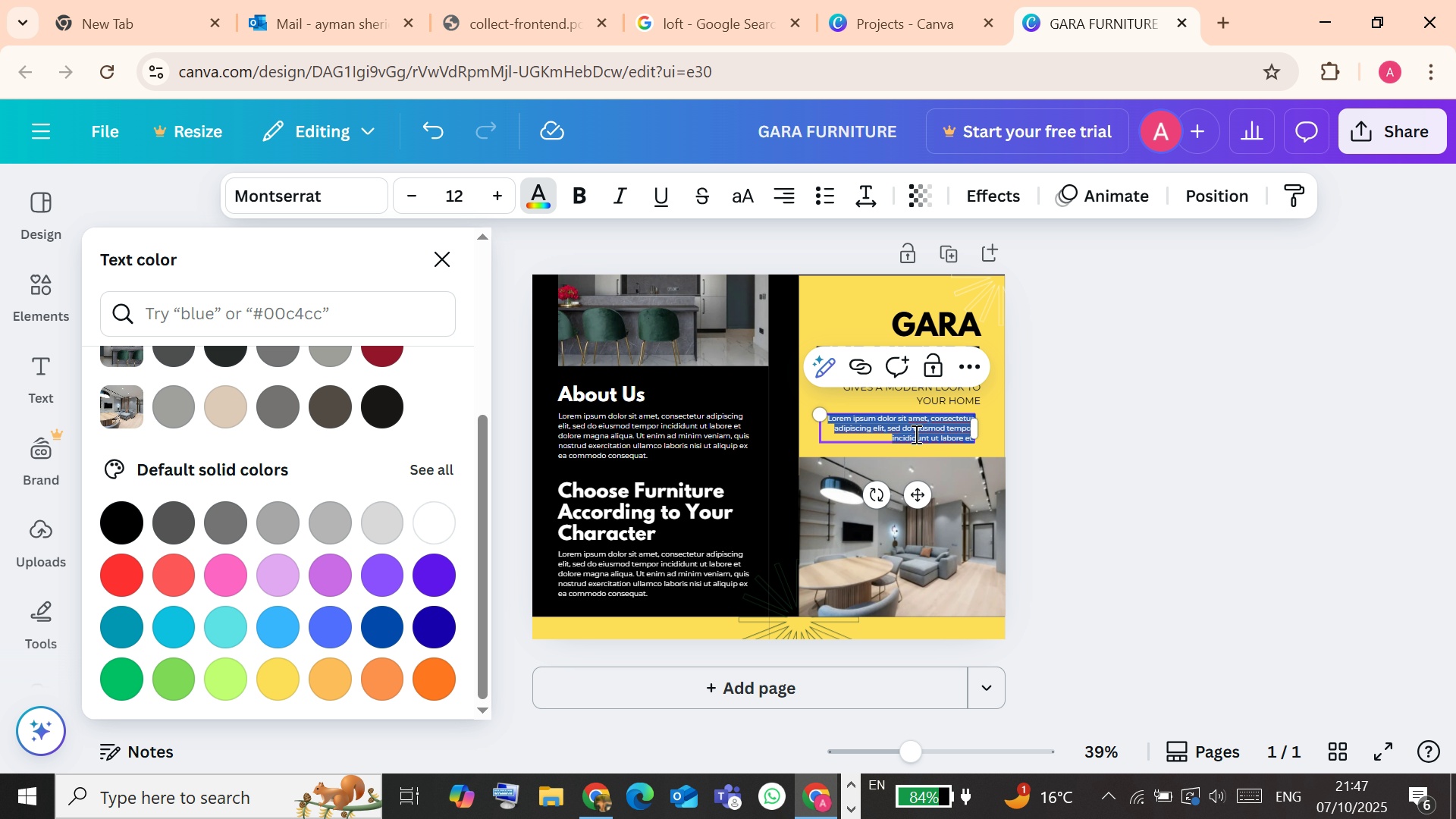 
triple_click([921, 433])
 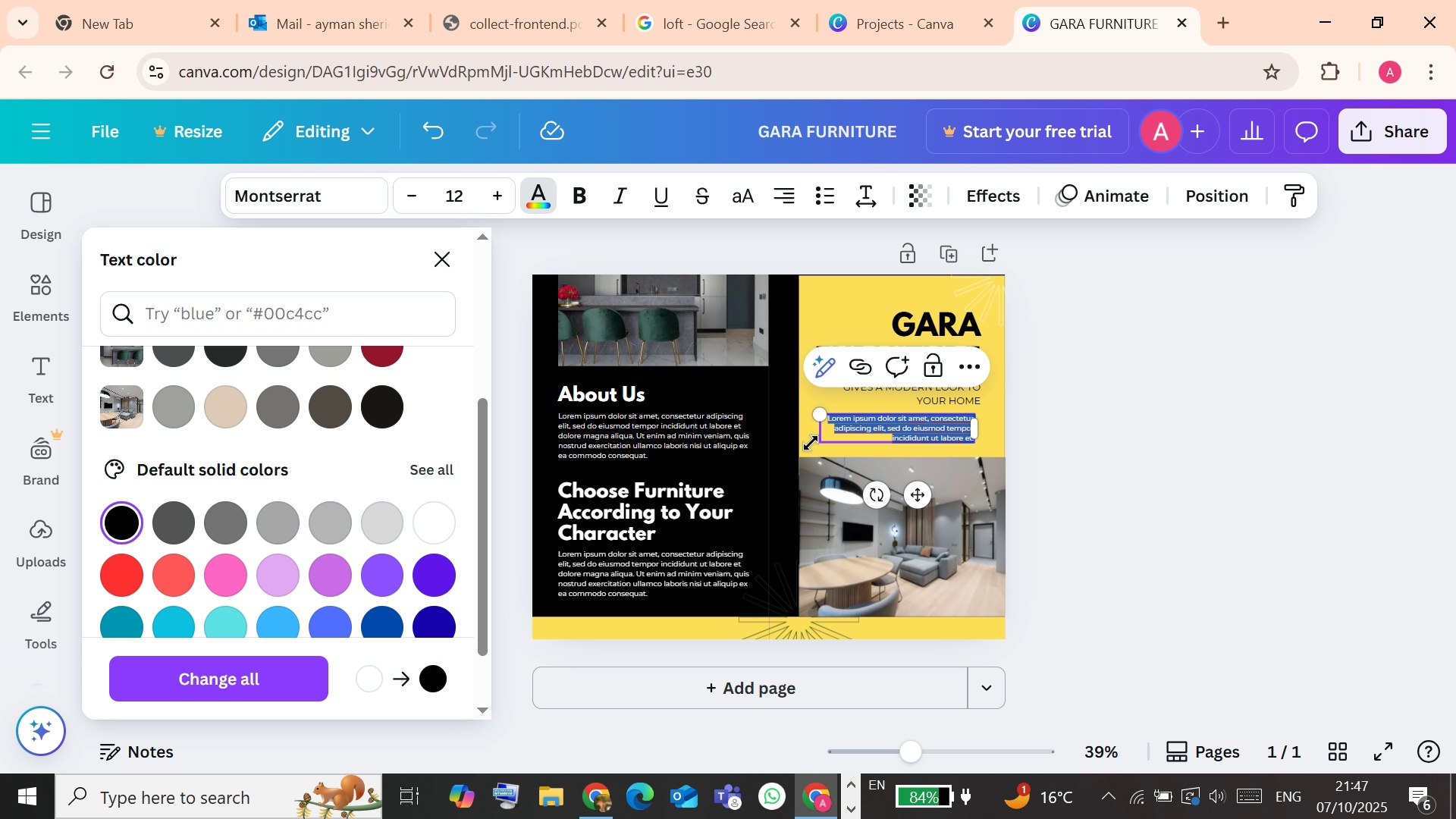 
wait(5.16)
 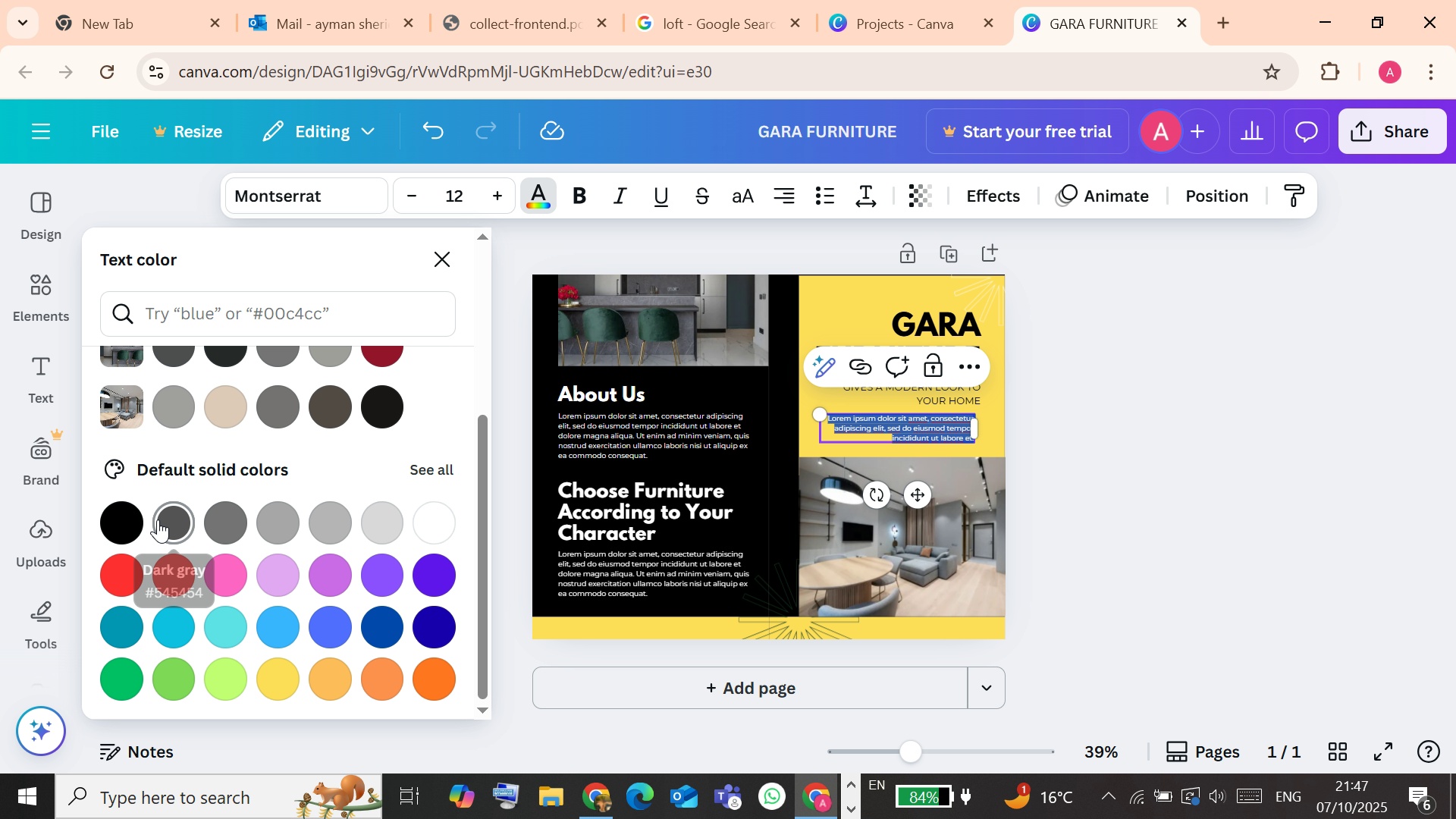 
left_click([783, 447])
 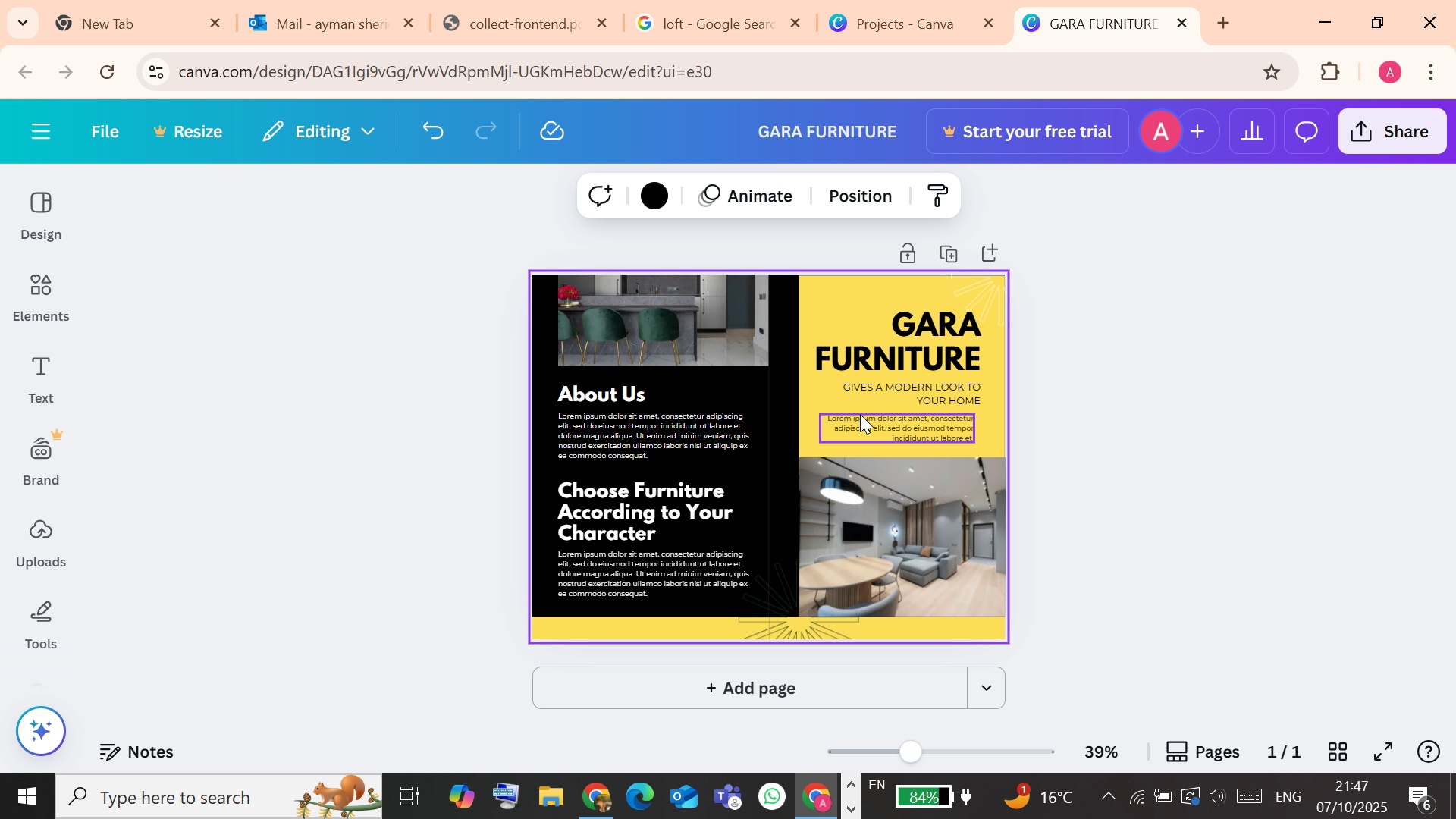 
wait(11.81)
 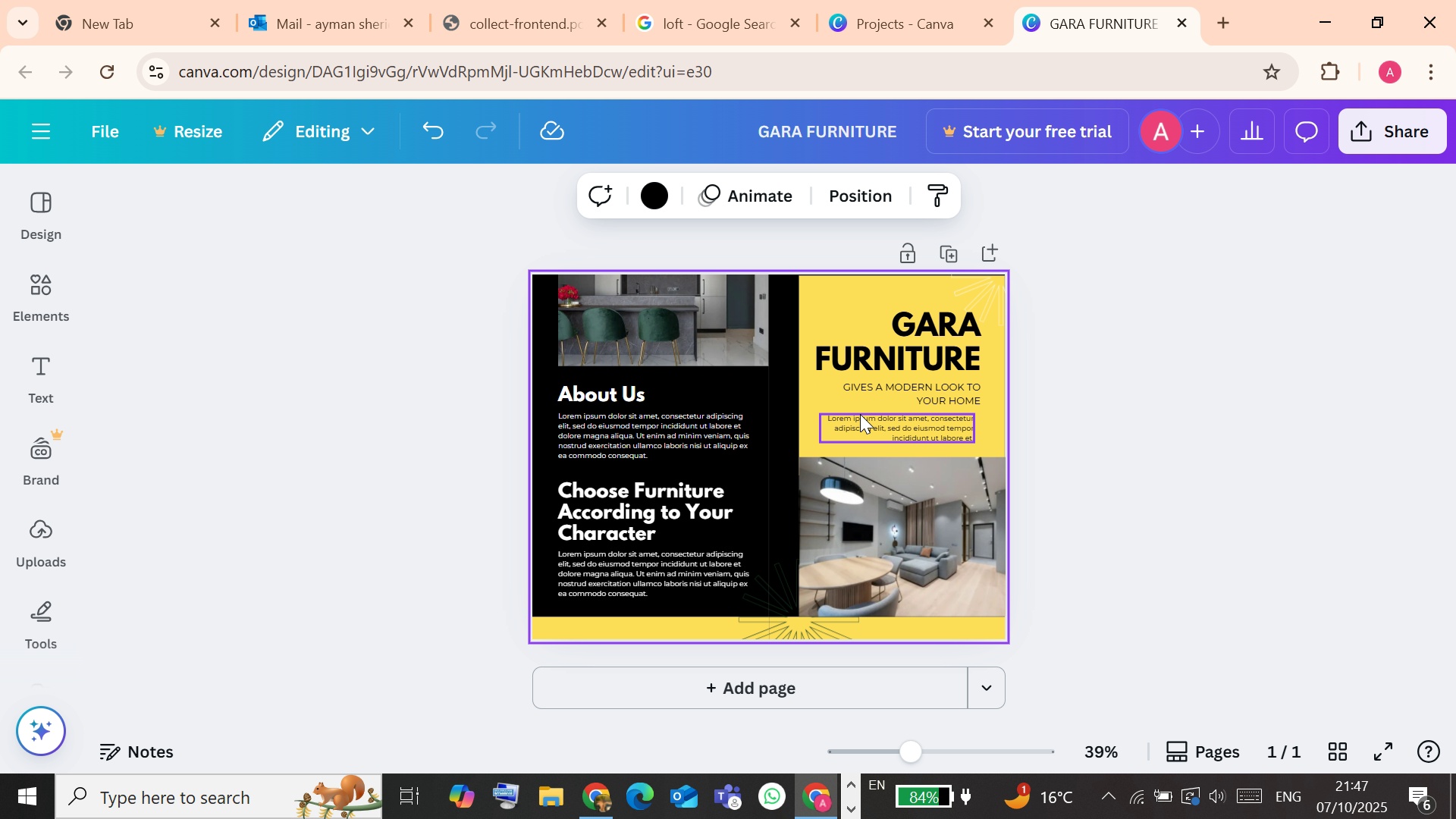 
left_click([941, 503])